 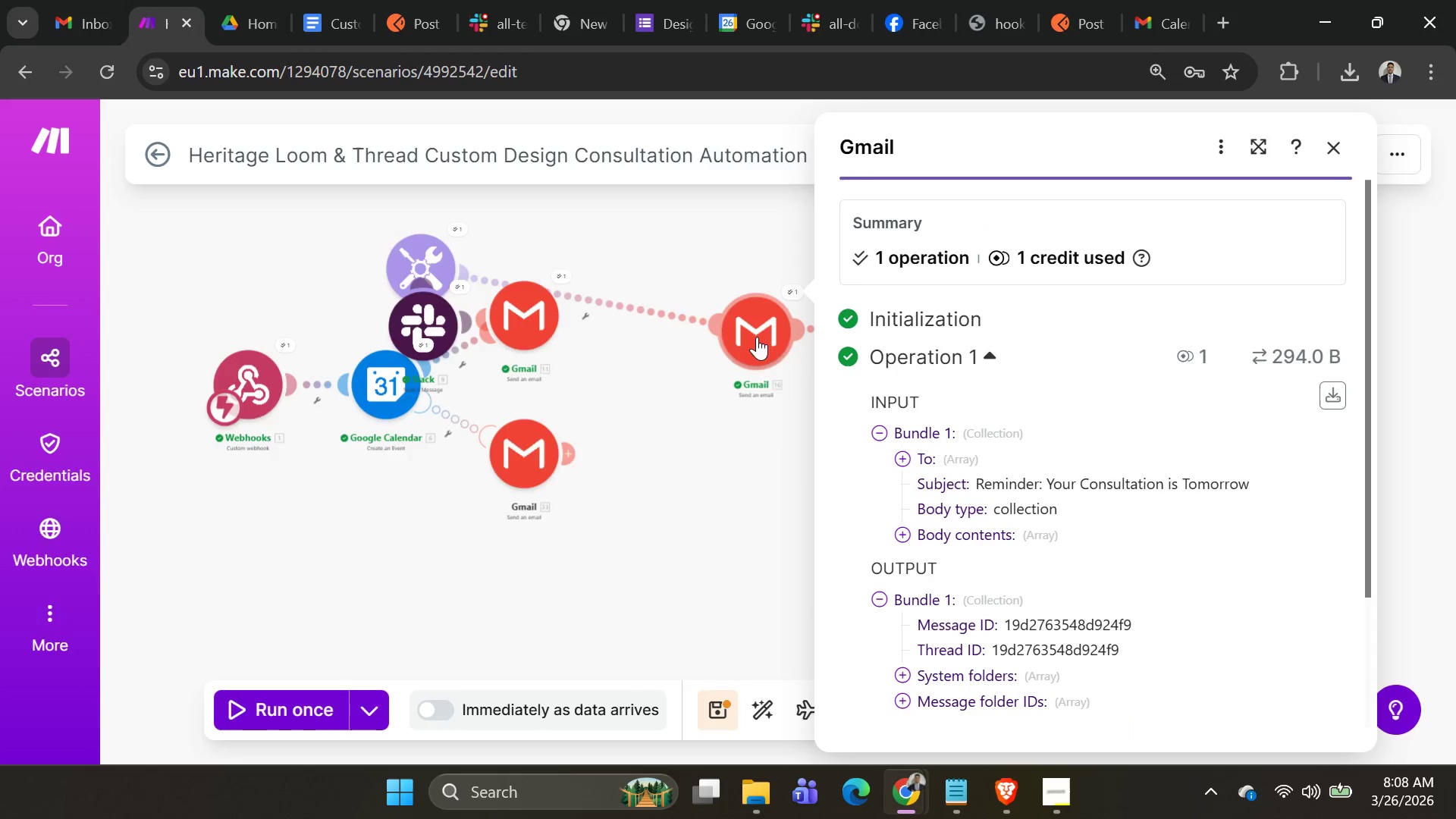 
left_click_drag(start_coordinate=[757, 337], to_coordinate=[500, 308])
 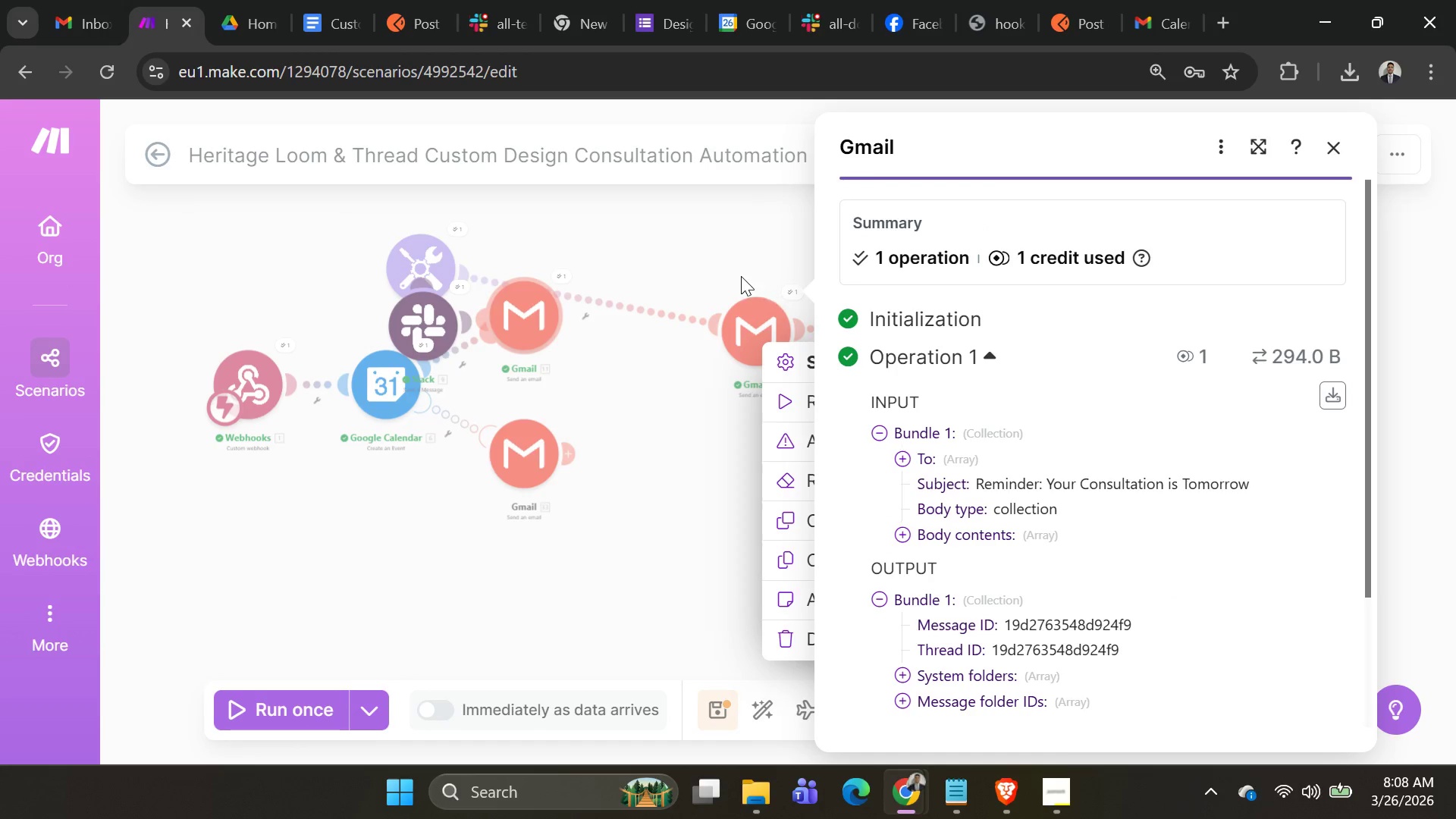 
right_click([757, 337])
 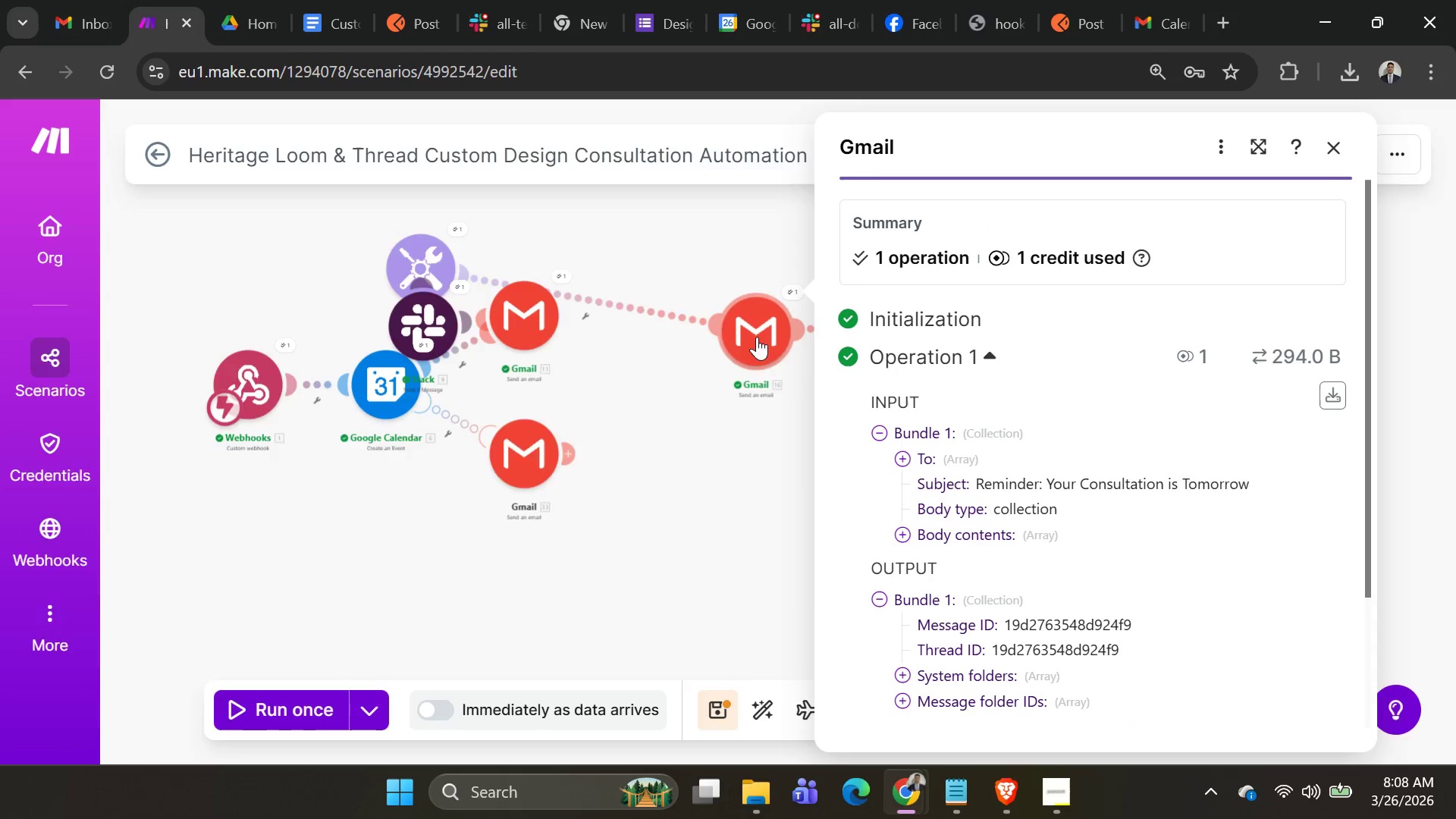 
left_click([739, 275])
 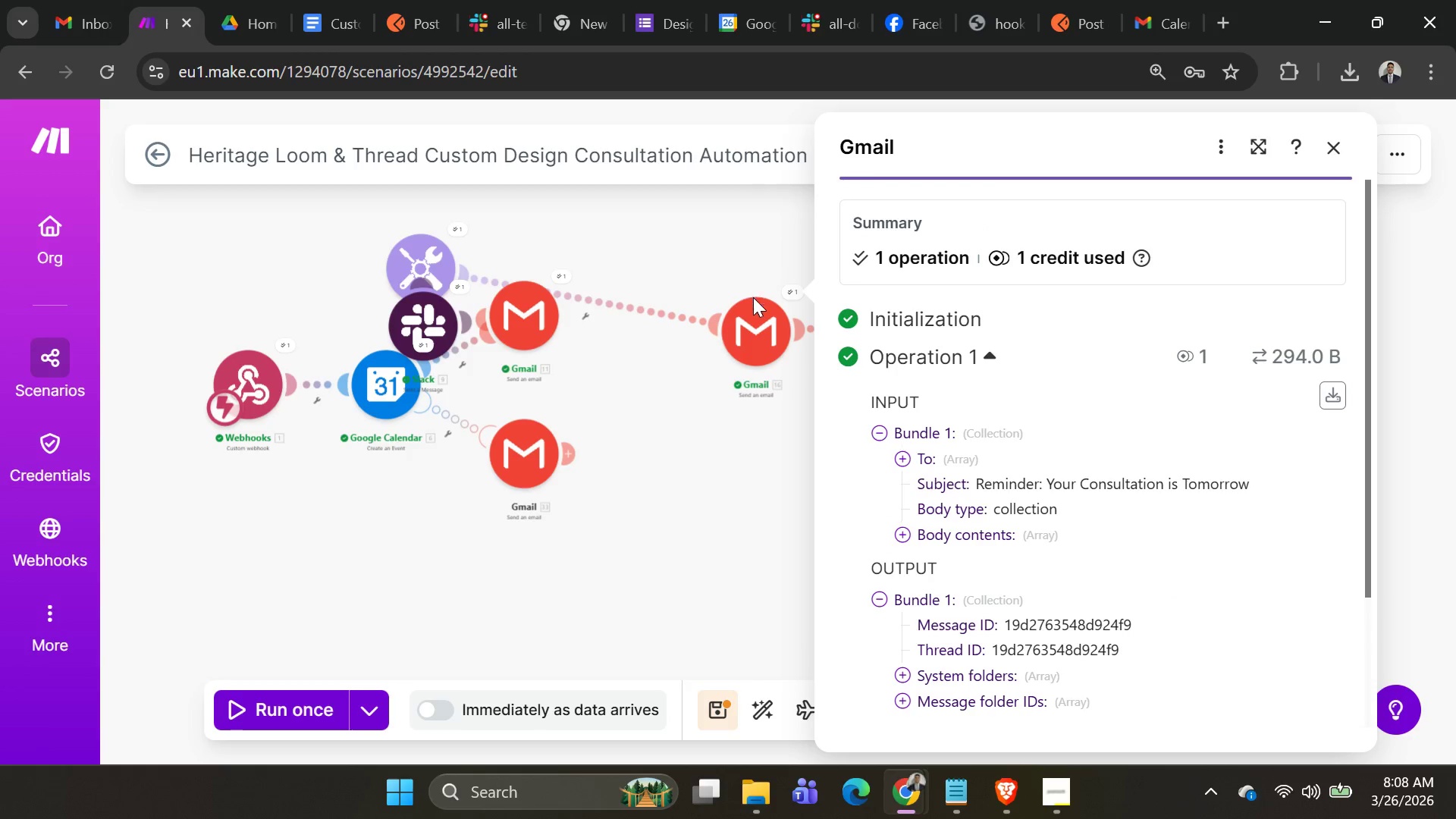 
left_click([755, 306])
 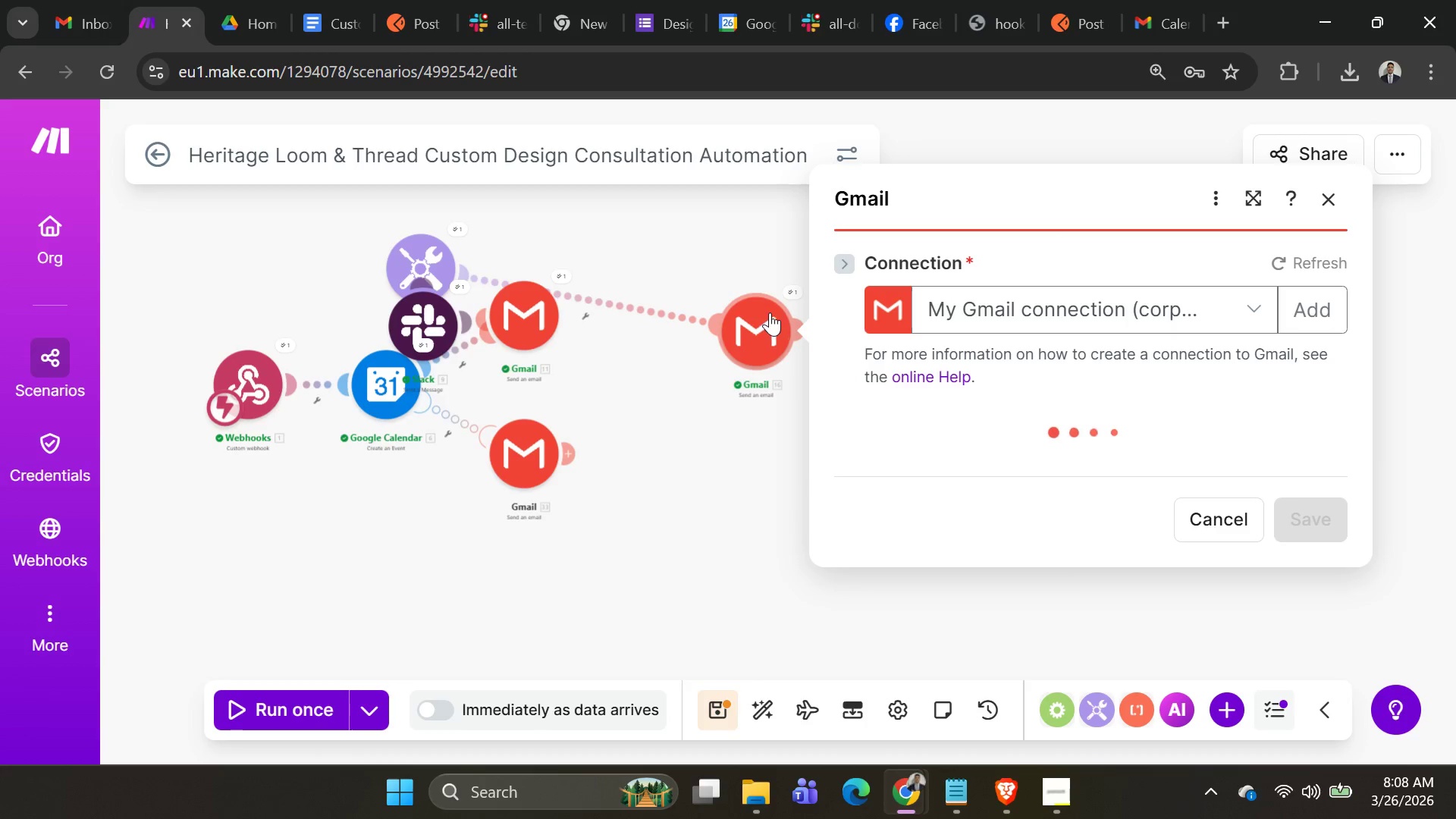 
left_click([745, 228])
 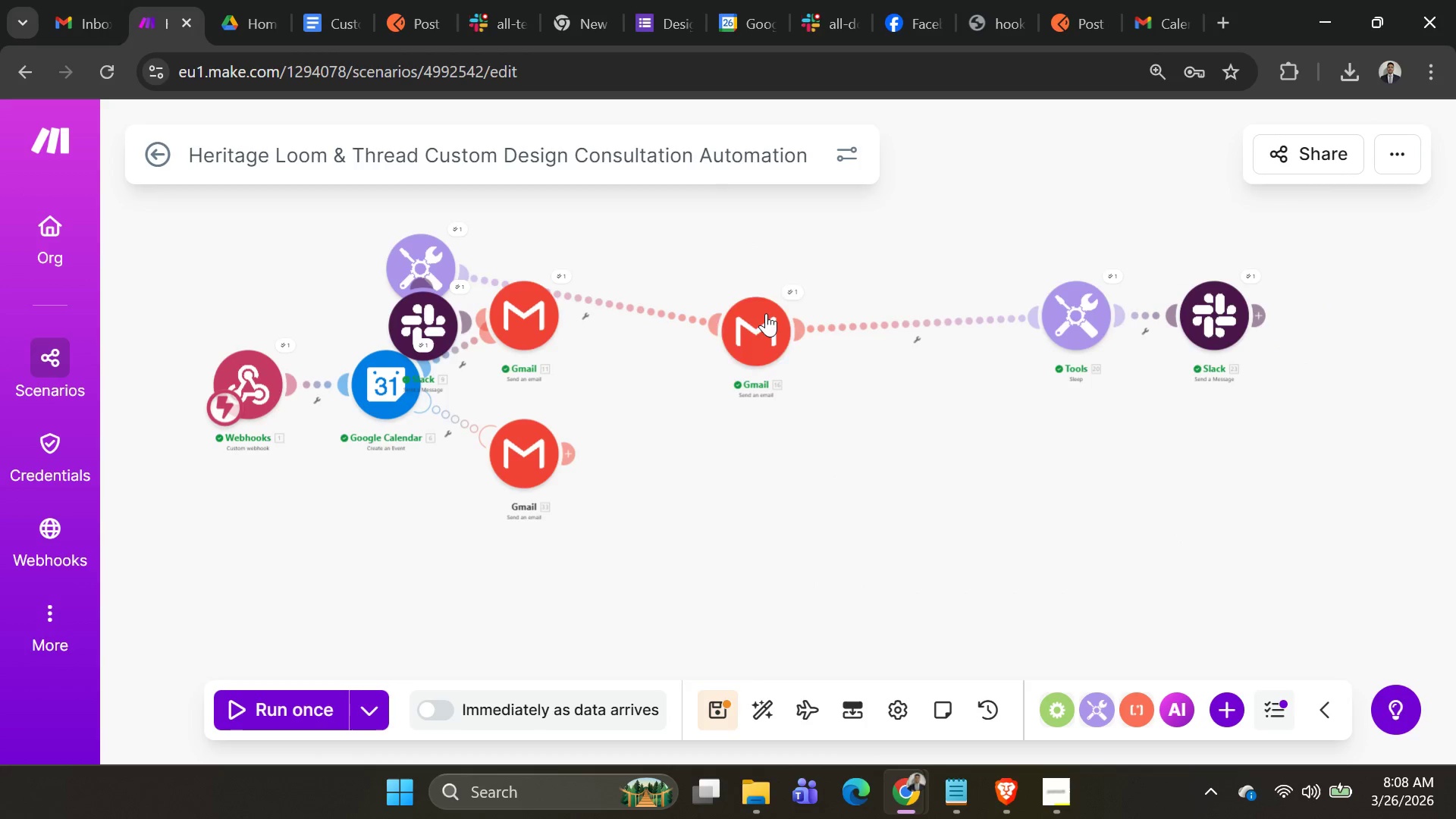 
left_click_drag(start_coordinate=[761, 316], to_coordinate=[590, 290])
 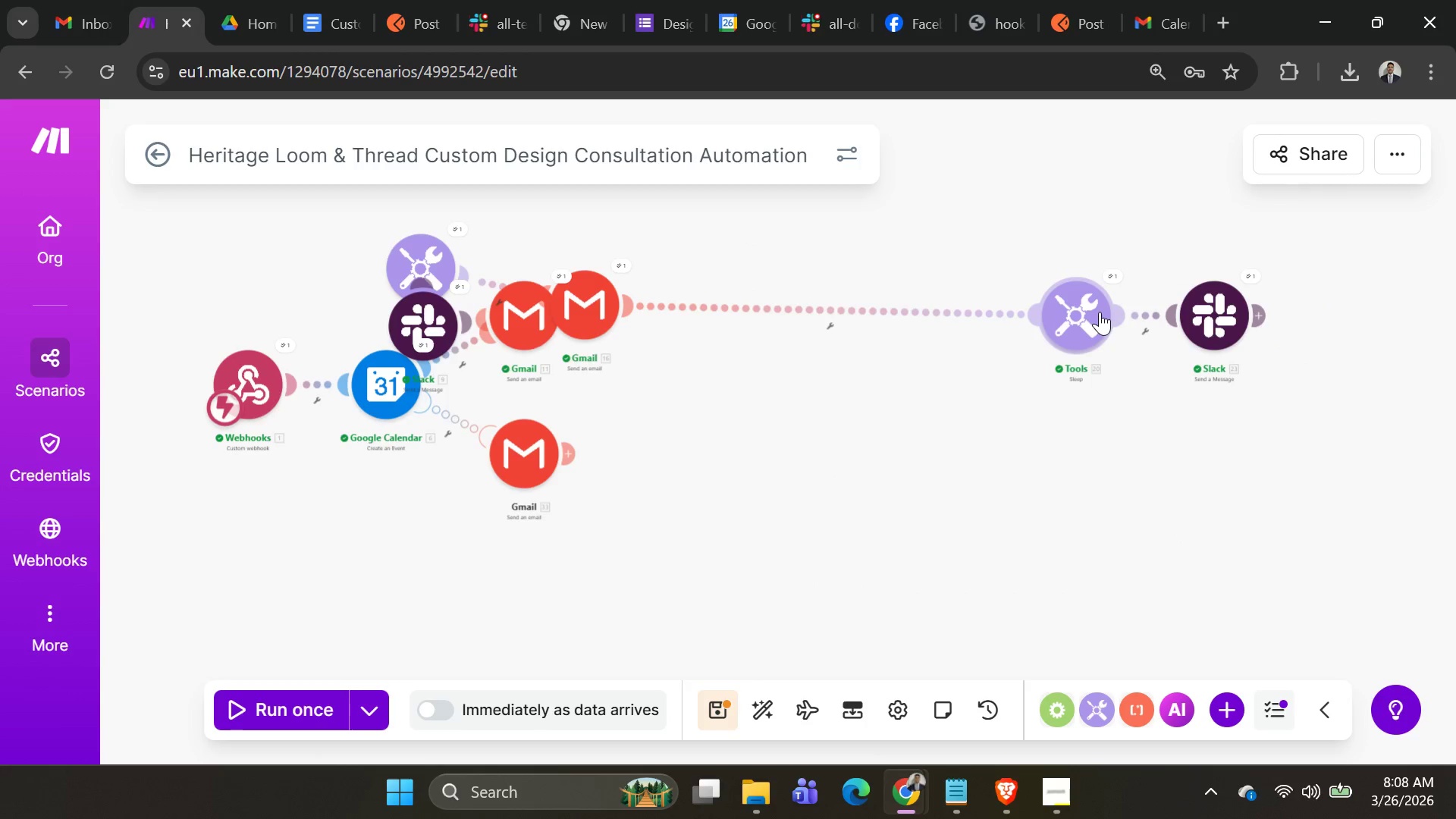 
left_click_drag(start_coordinate=[1097, 312], to_coordinate=[896, 300])
 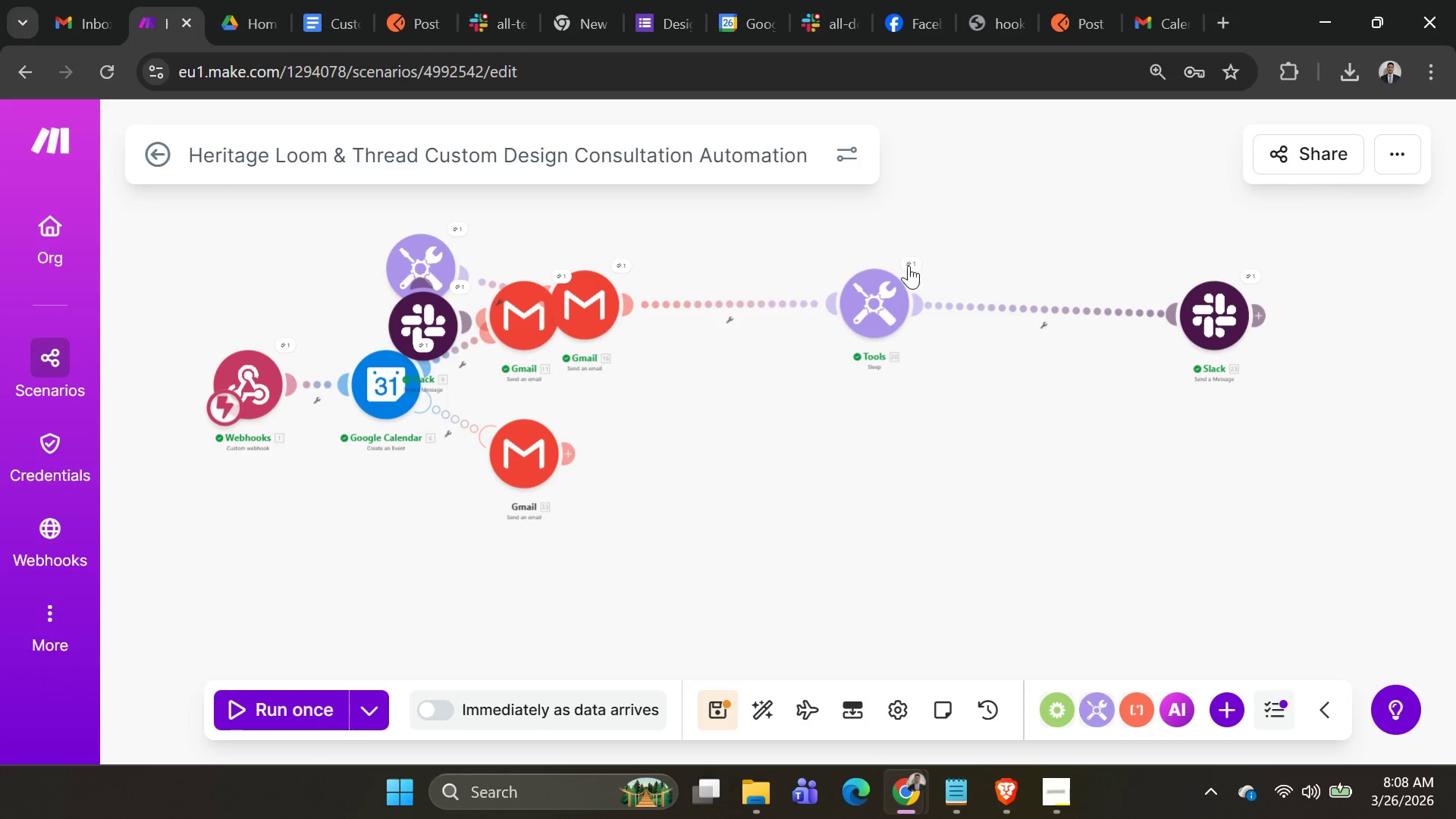 
left_click([908, 265])
 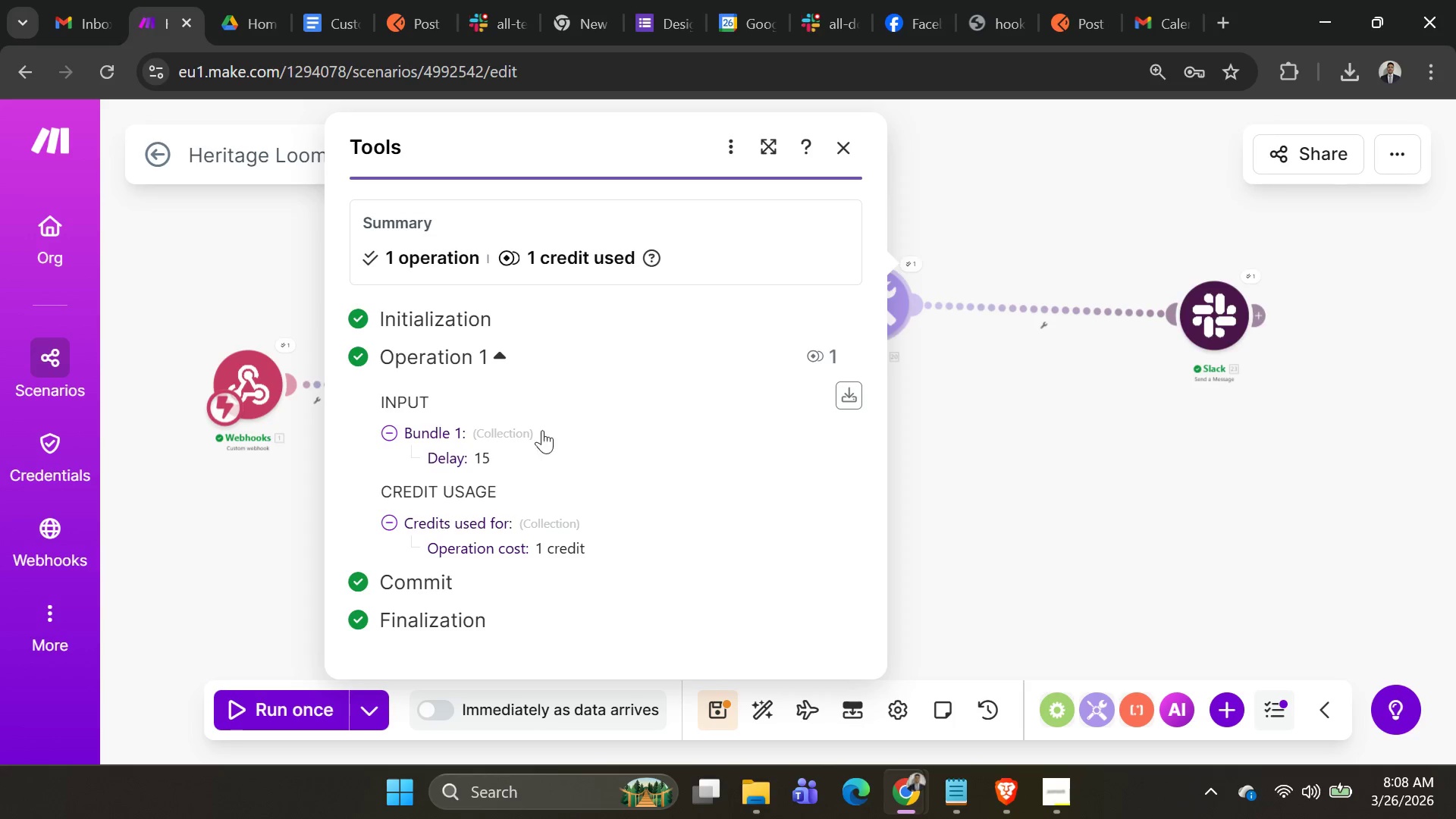 
left_click([1002, 426])
 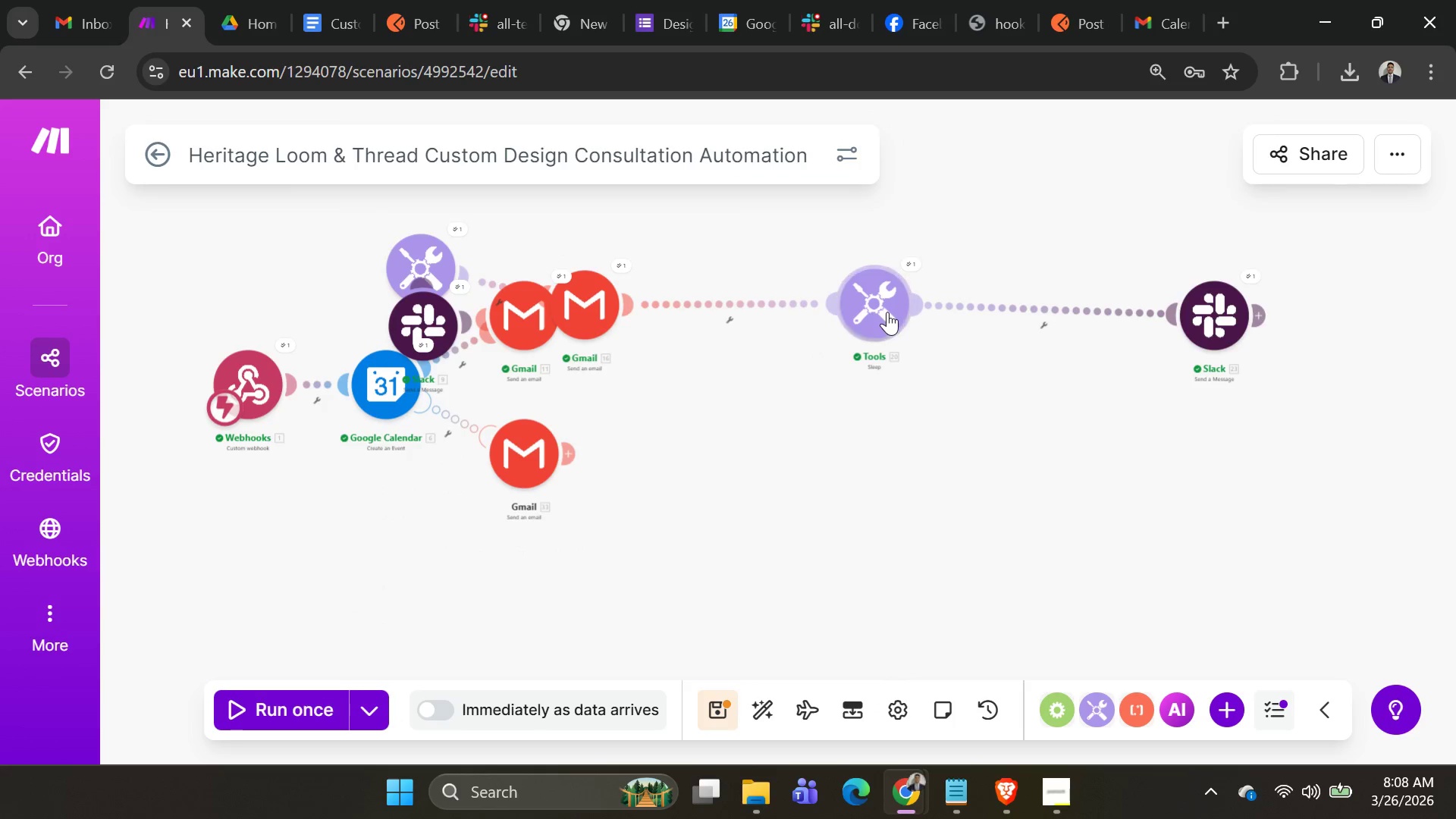 
left_click([887, 312])
 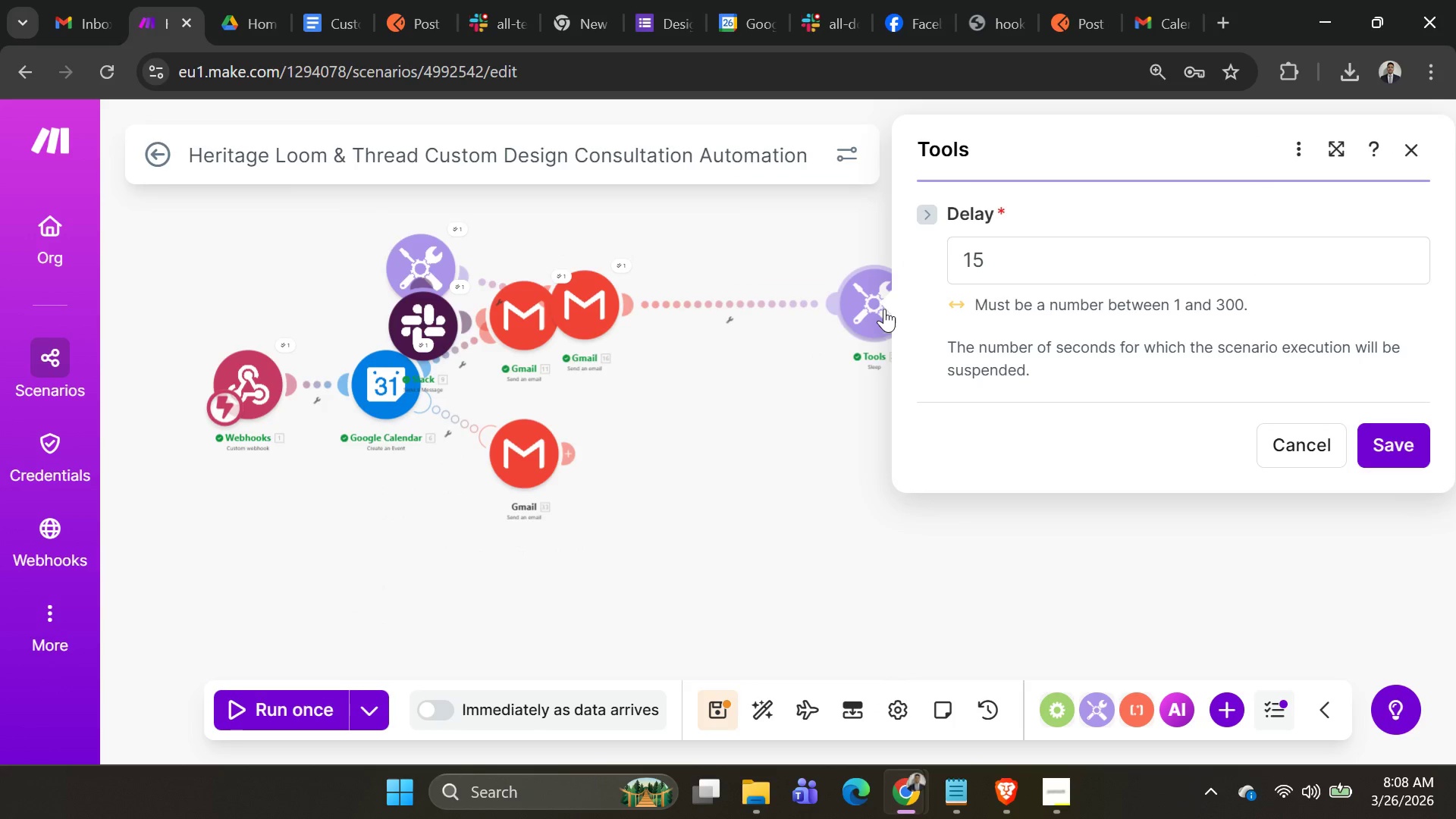 
left_click([844, 236])
 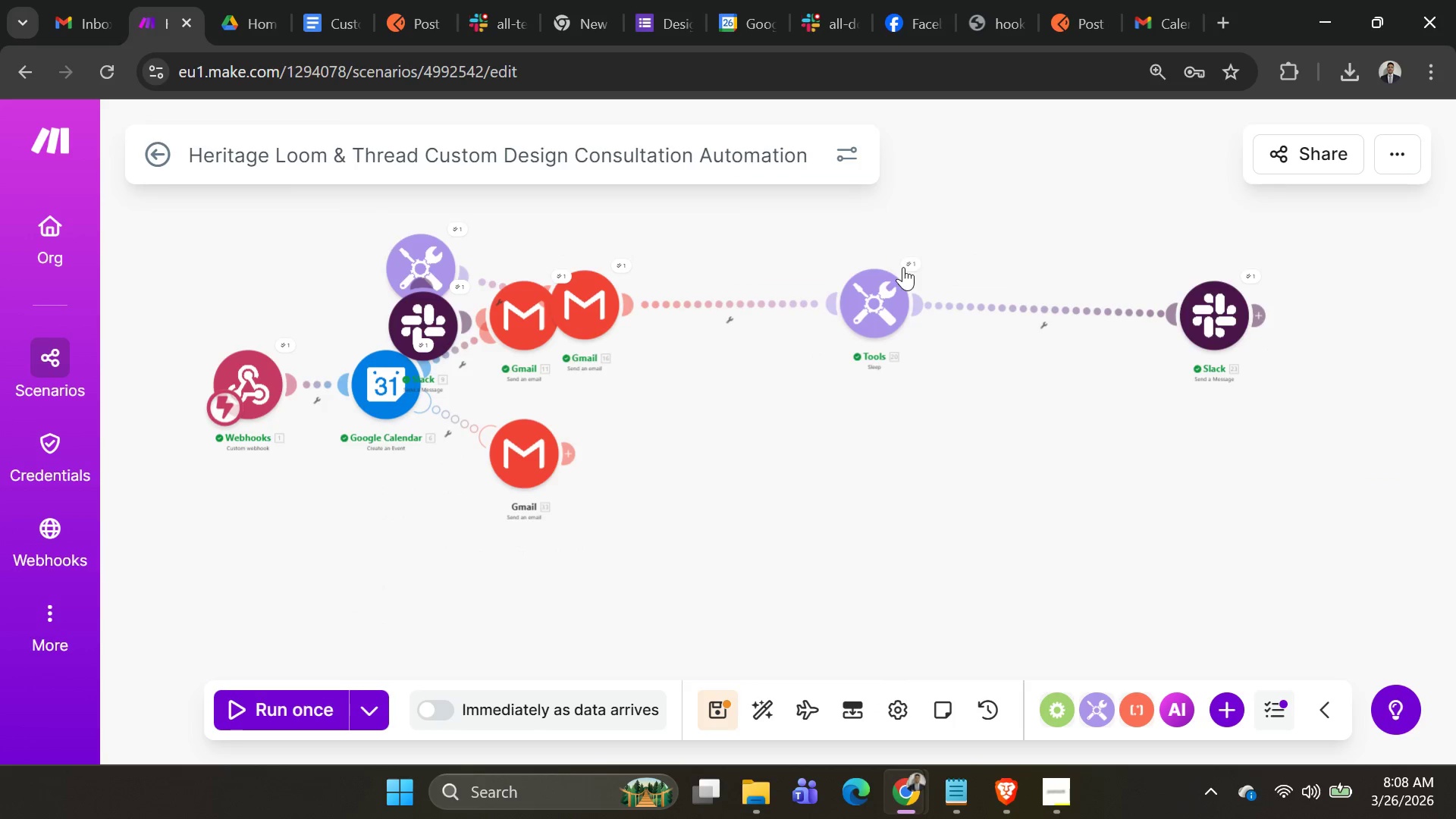 
left_click([906, 266])
 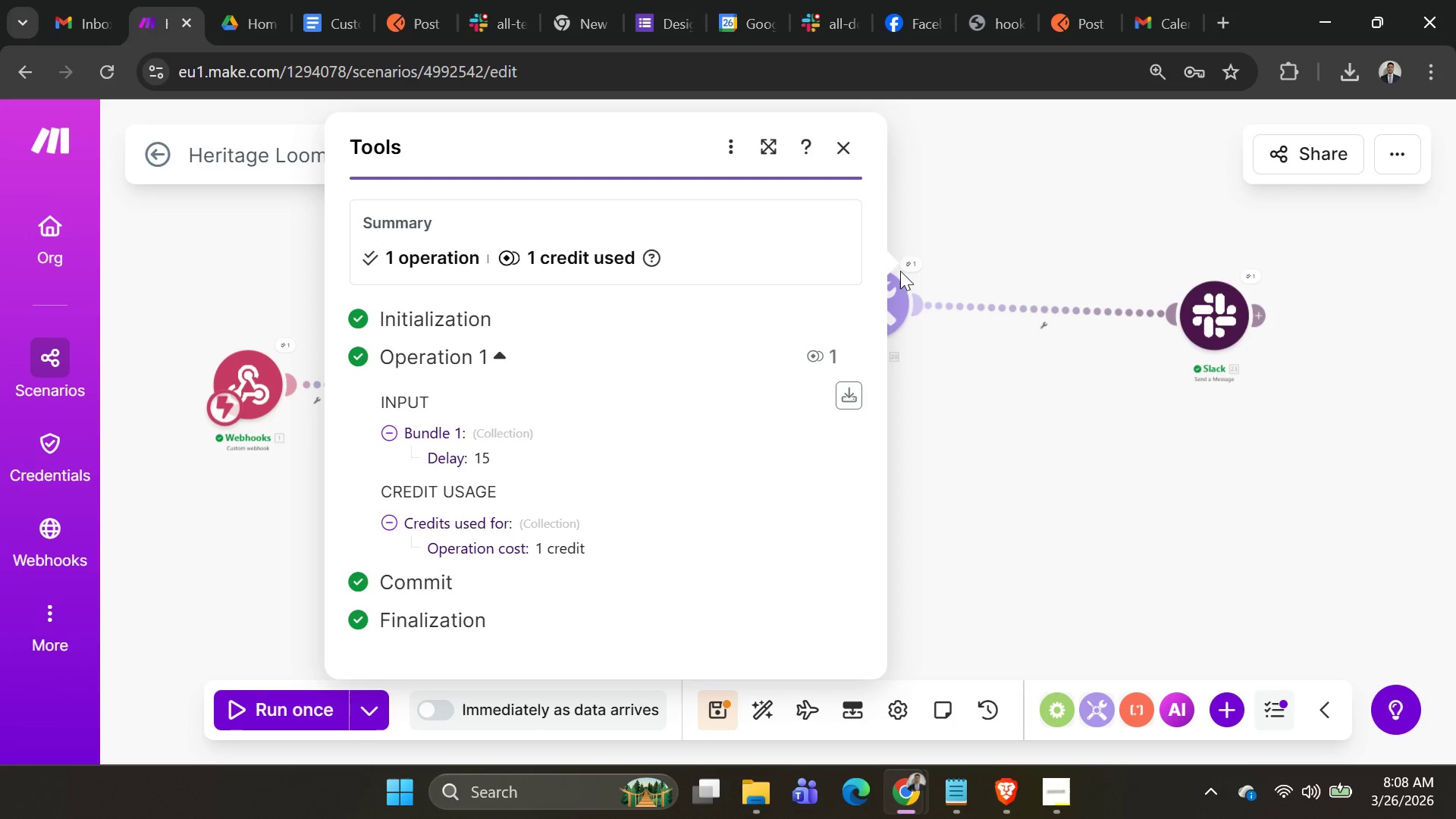 
left_click([1024, 278])
 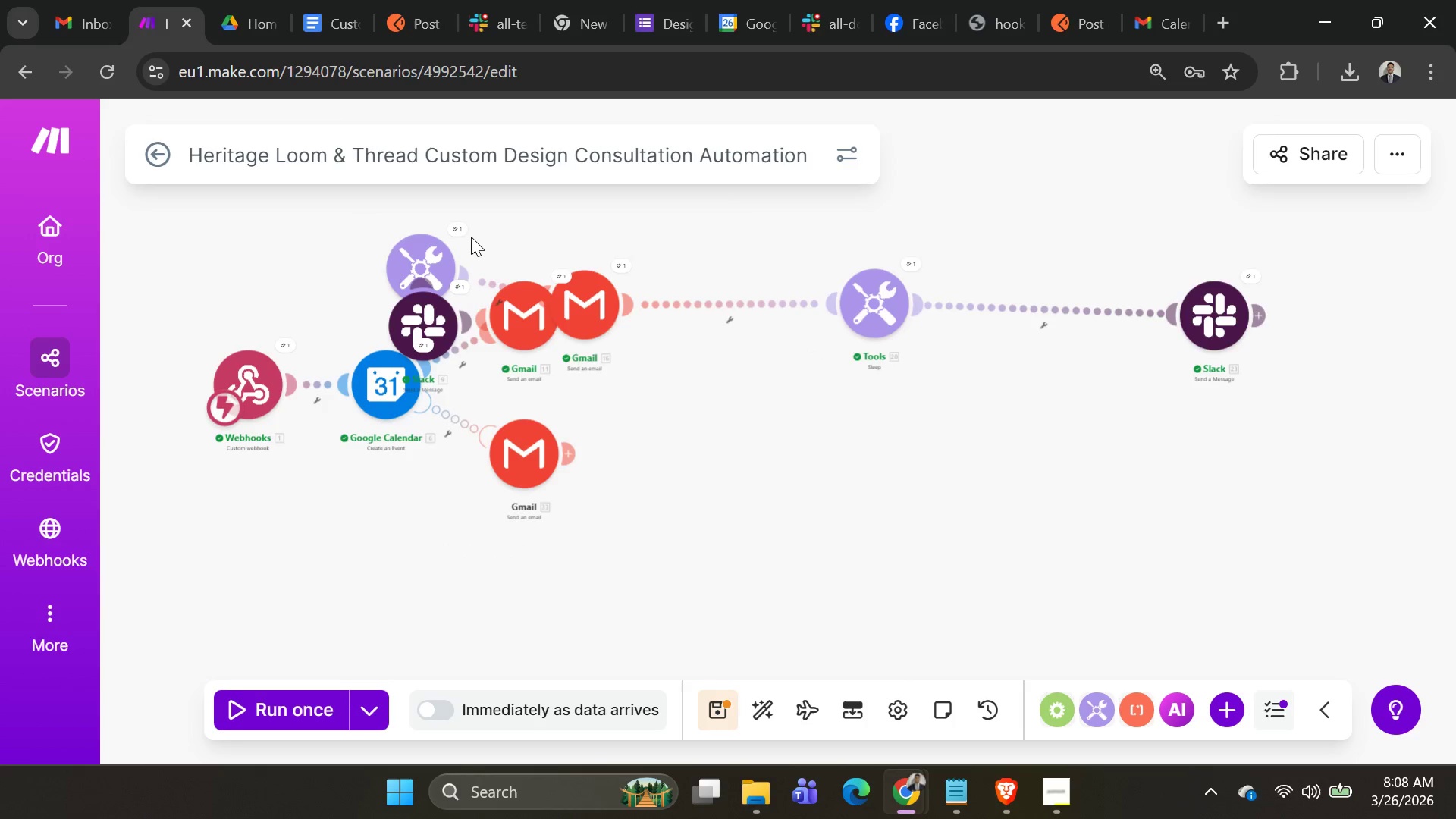 
left_click([457, 230])
 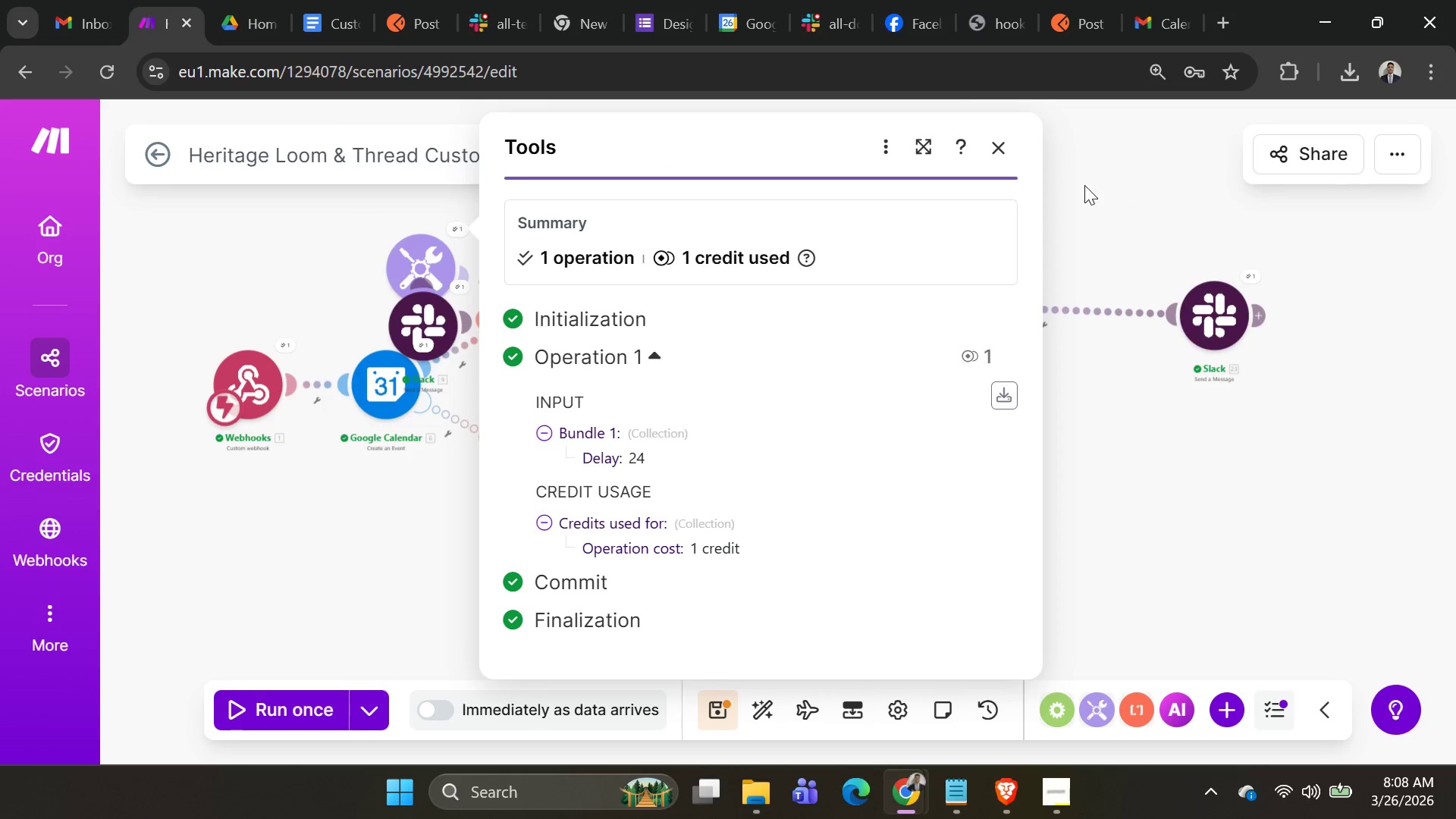 
left_click([994, 143])
 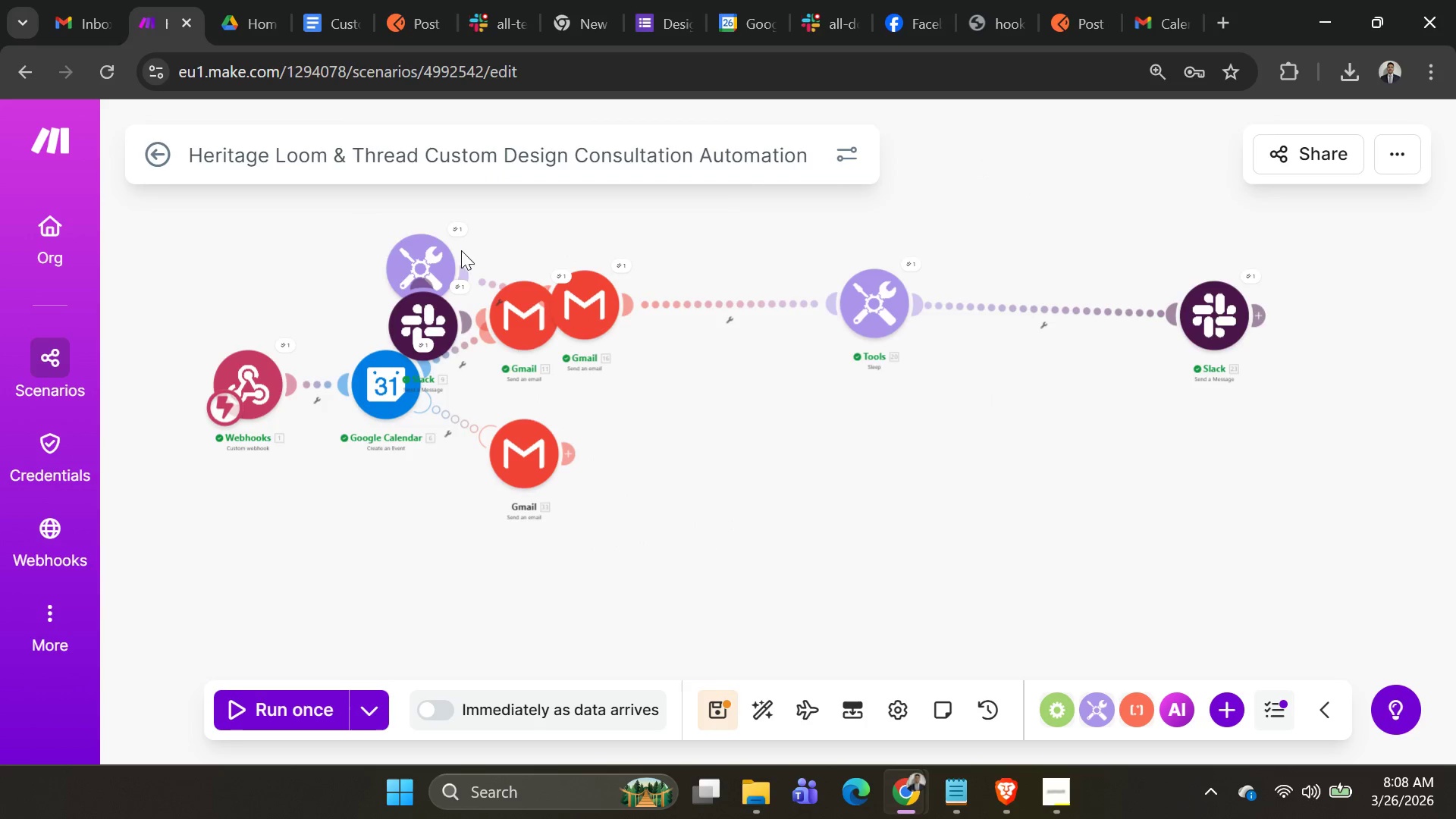 
left_click_drag(start_coordinate=[441, 258], to_coordinate=[588, 189])
 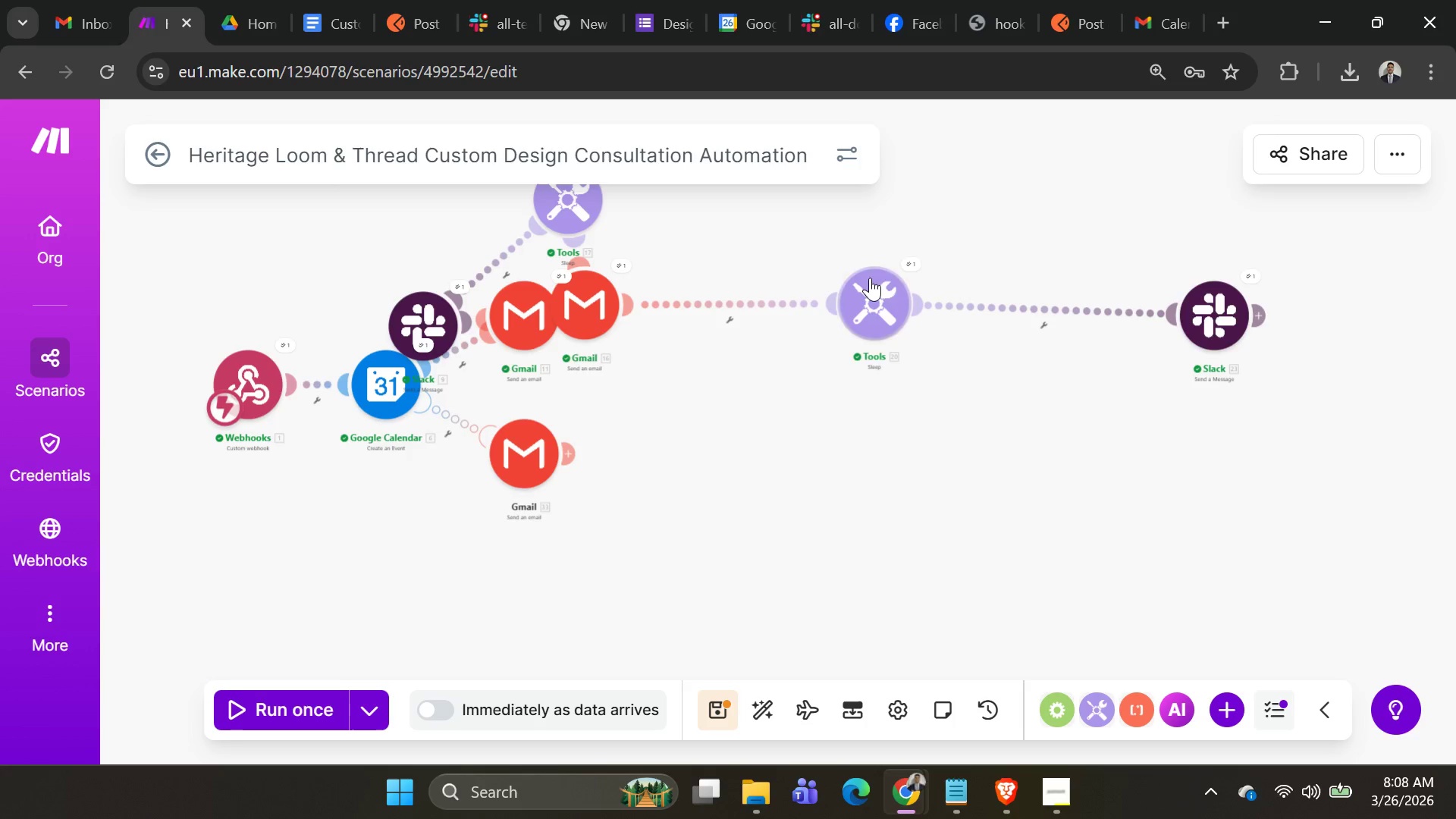 
left_click_drag(start_coordinate=[877, 283], to_coordinate=[1015, 291])
 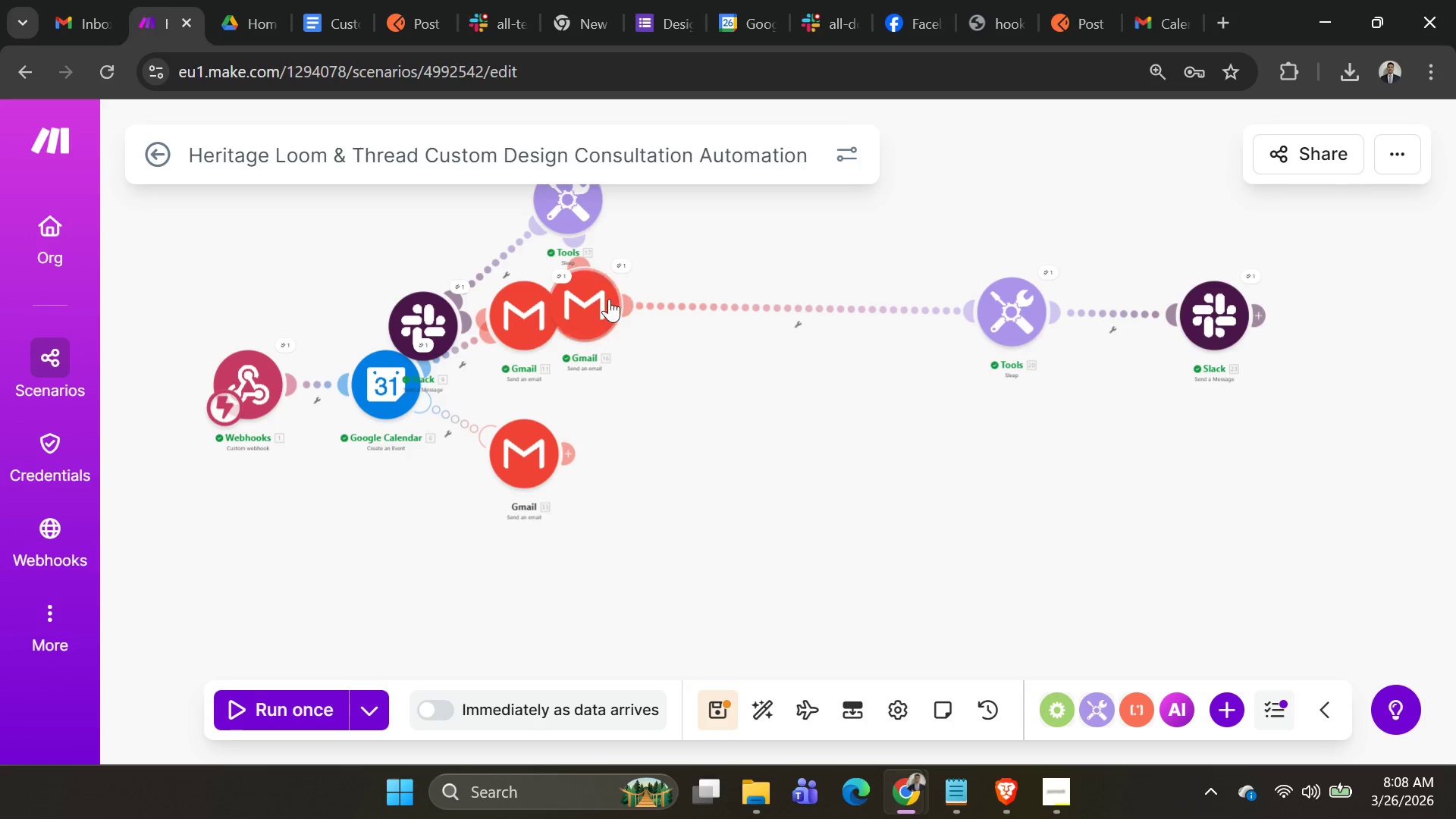 
left_click_drag(start_coordinate=[609, 300], to_coordinate=[738, 322])
 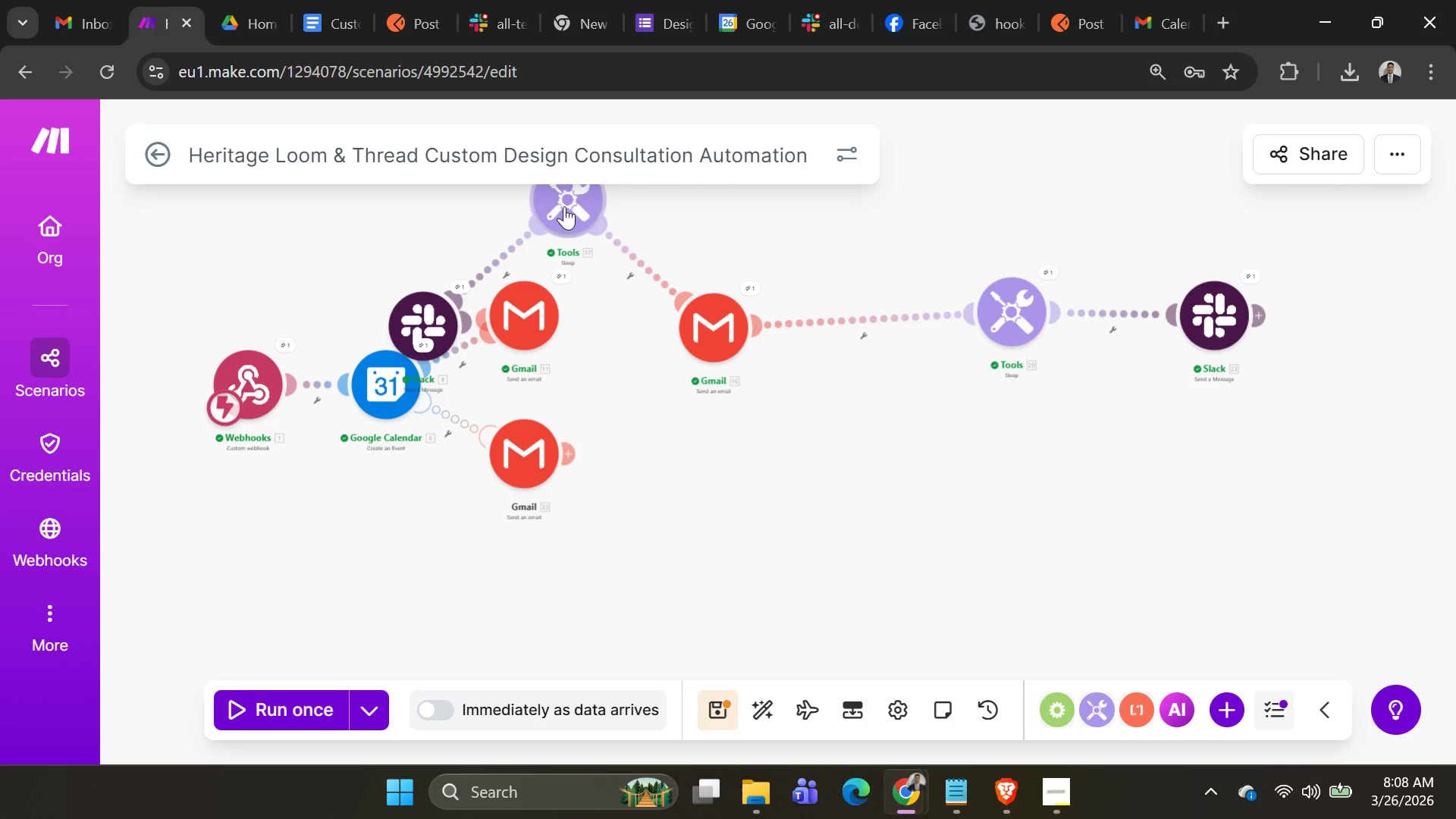 
left_click_drag(start_coordinate=[574, 205], to_coordinate=[616, 242])
 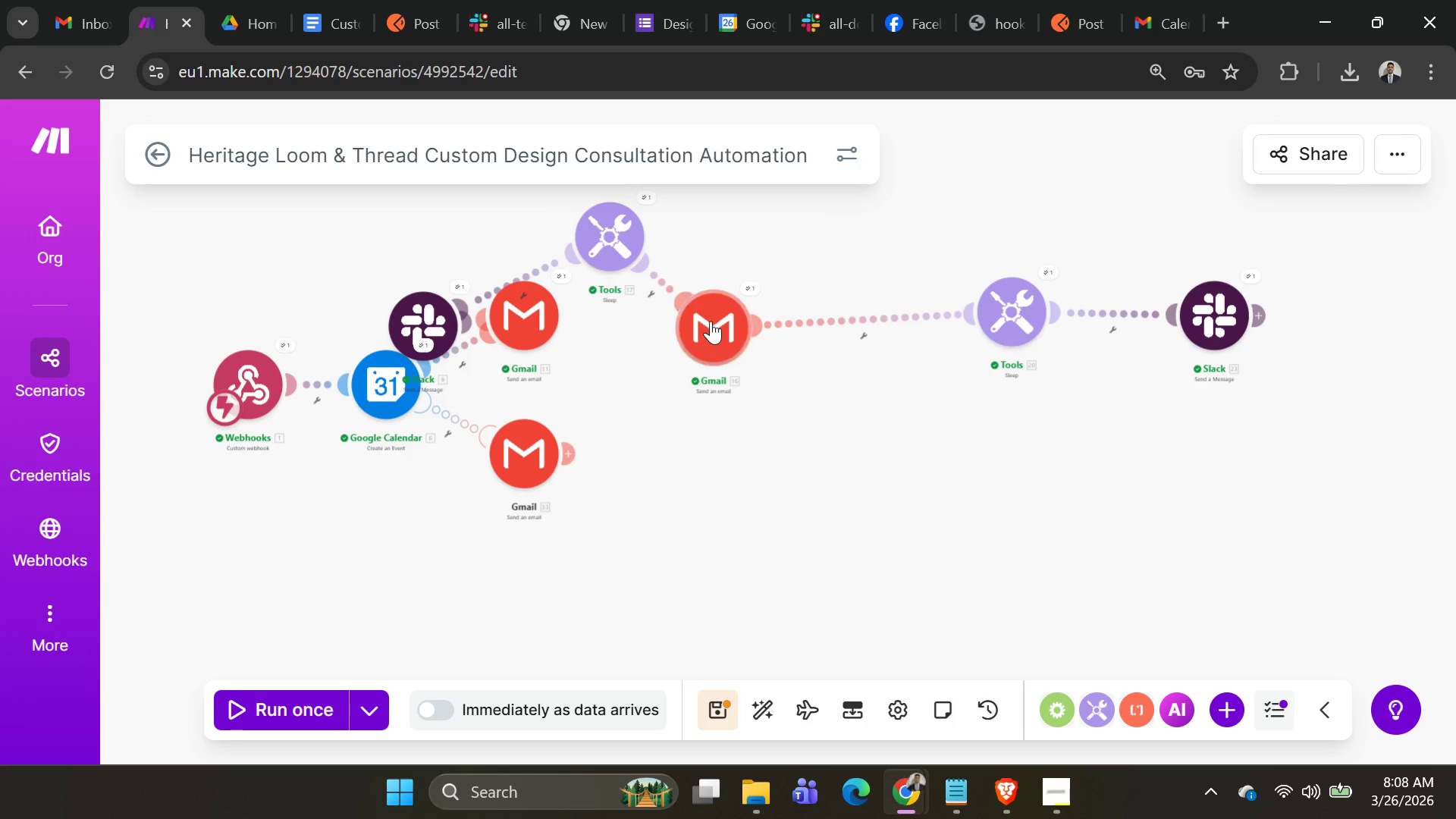 
left_click_drag(start_coordinate=[711, 321], to_coordinate=[915, 318])
 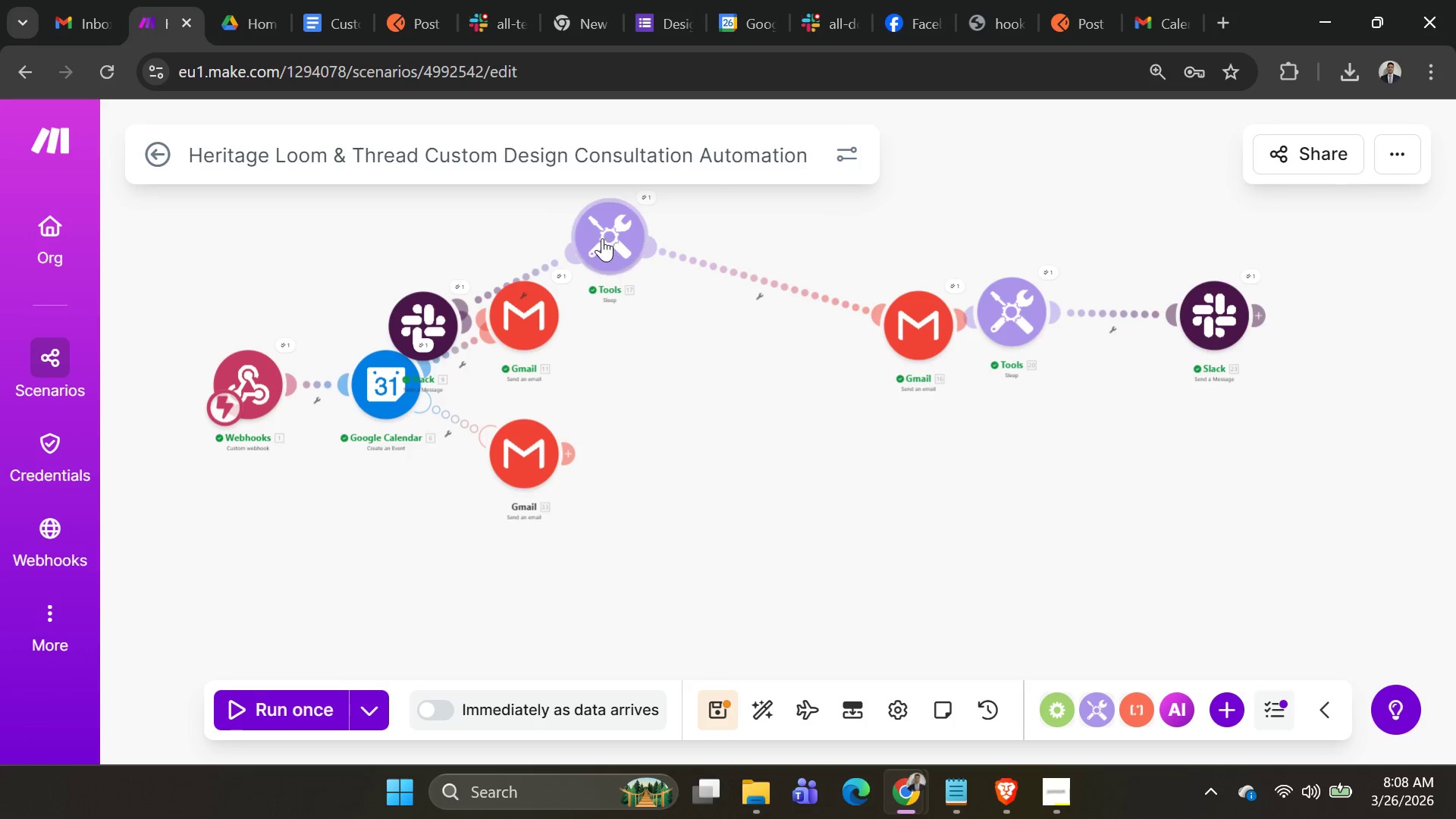 
left_click_drag(start_coordinate=[602, 238], to_coordinate=[716, 309])
 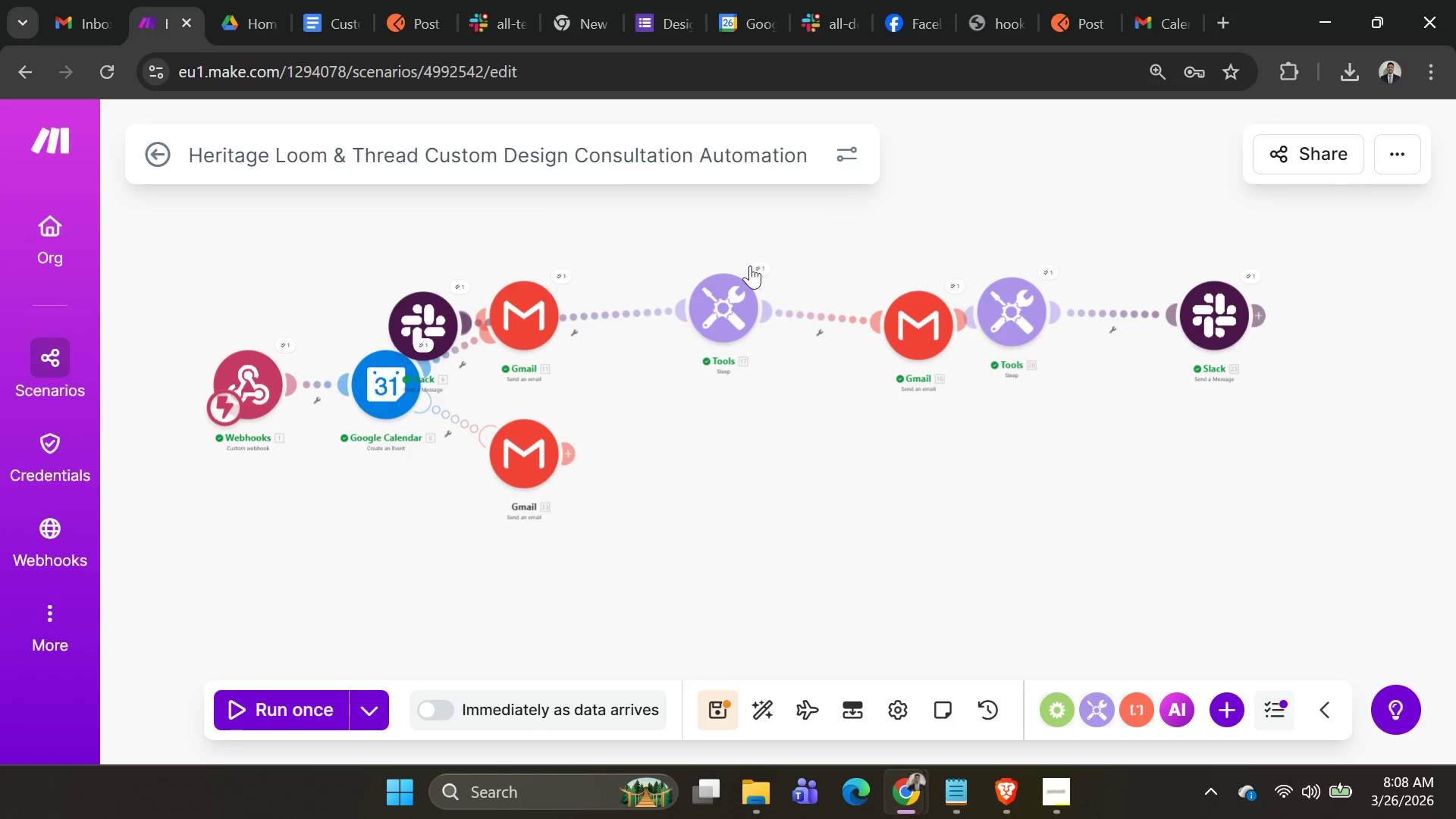 
left_click([752, 266])
 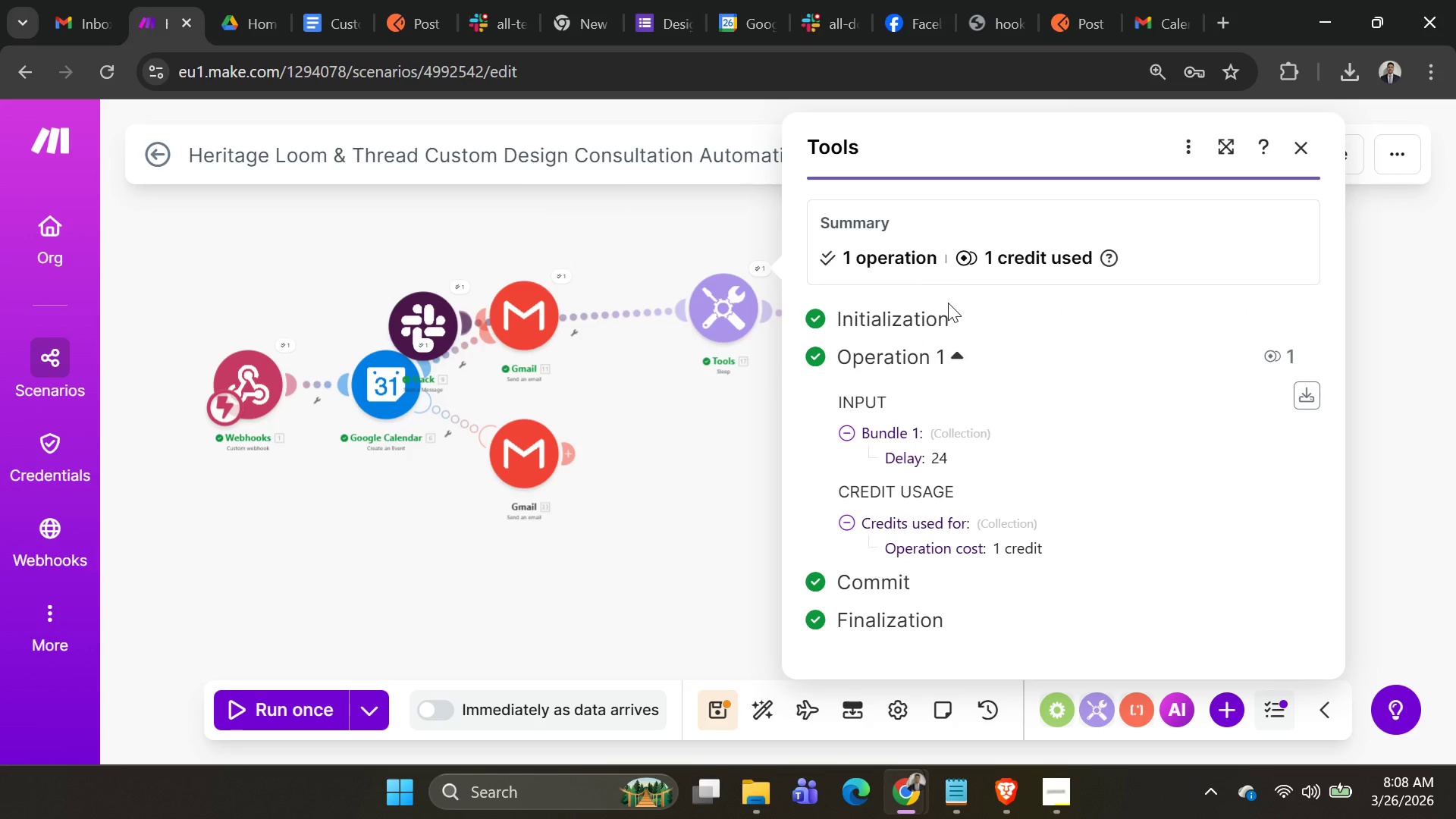 
key(PrintScreen)
 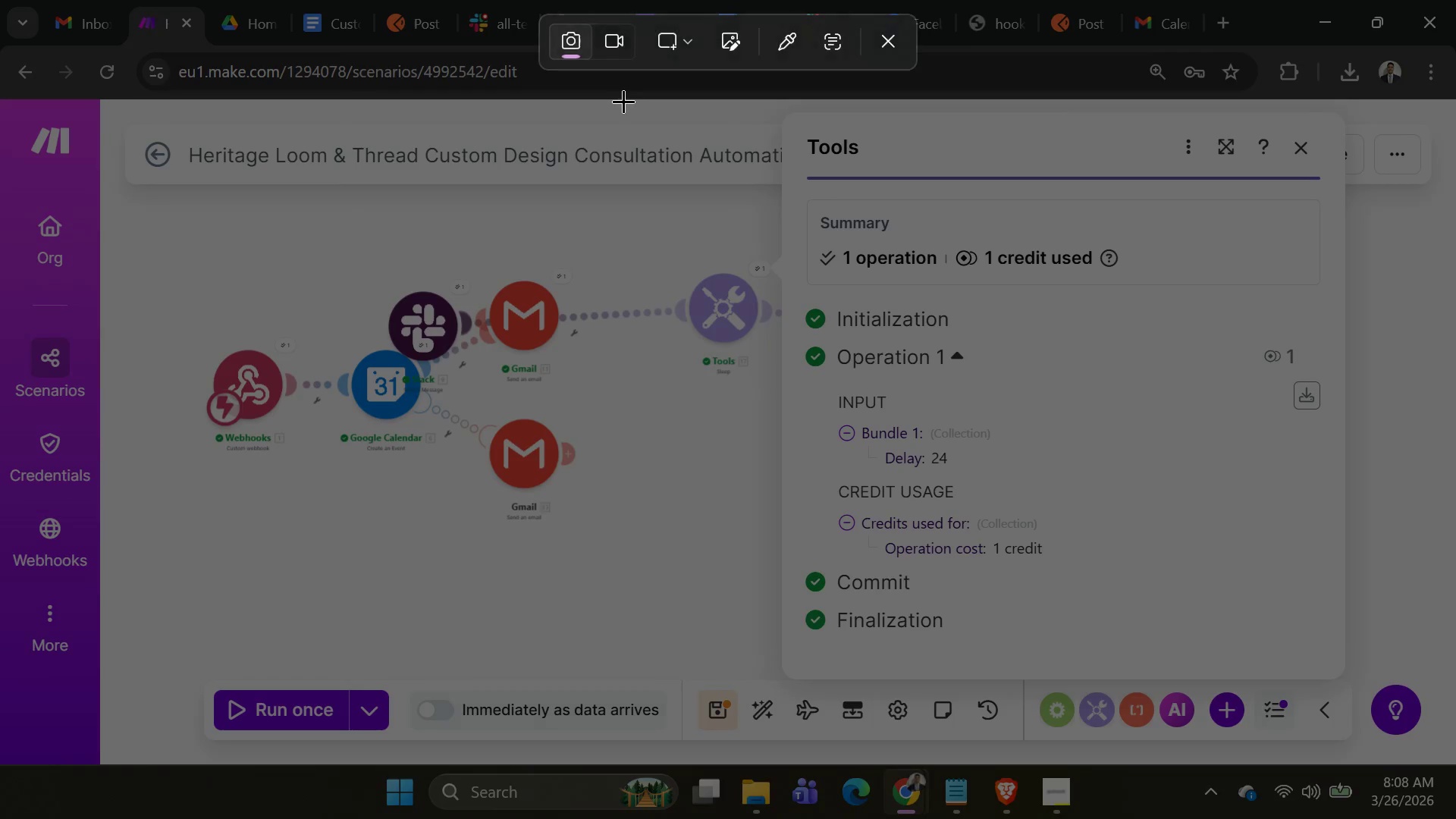 
left_click_drag(start_coordinate=[622, 99], to_coordinate=[1364, 695])
 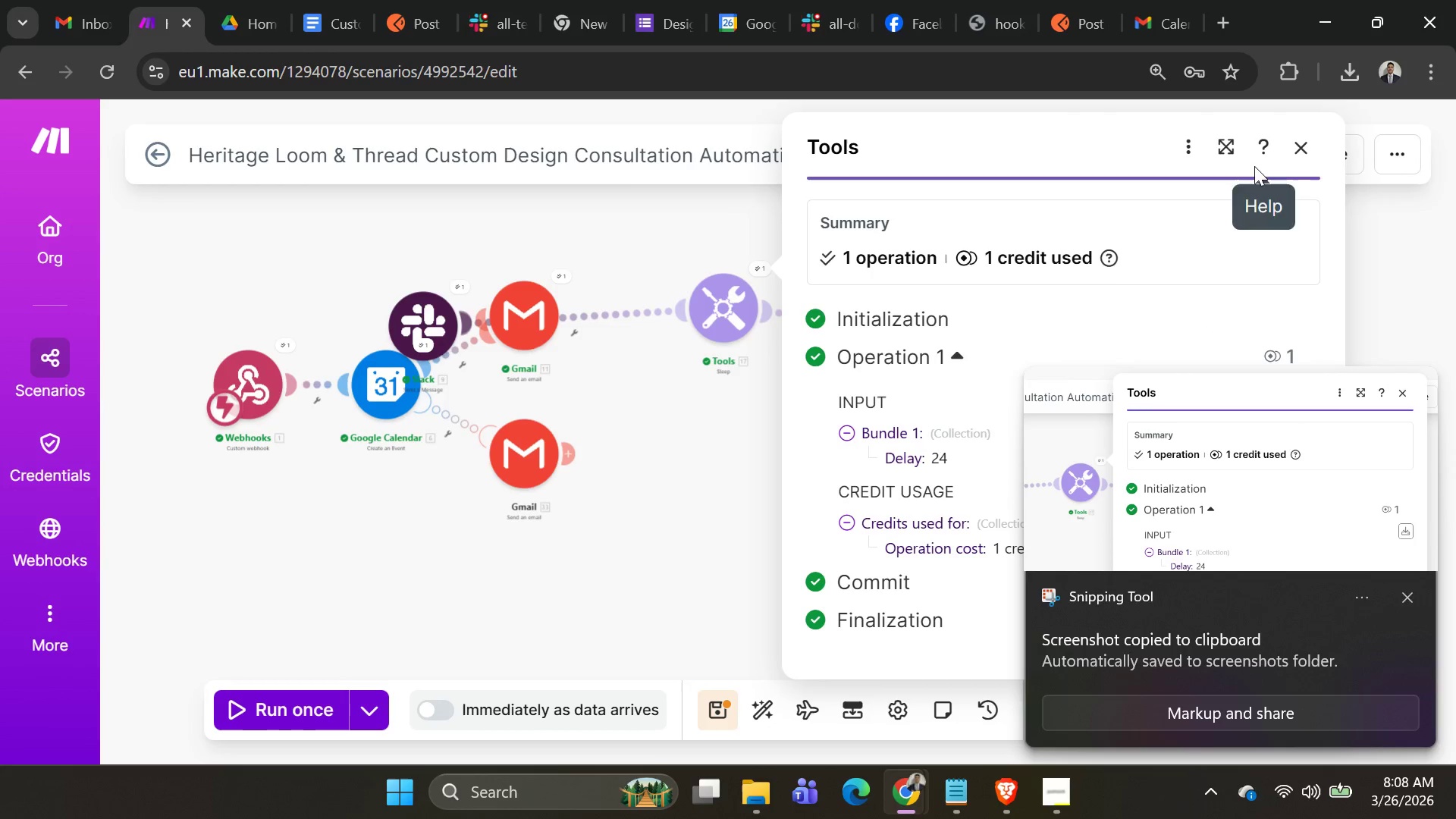 
key(Alt+AltLeft)
 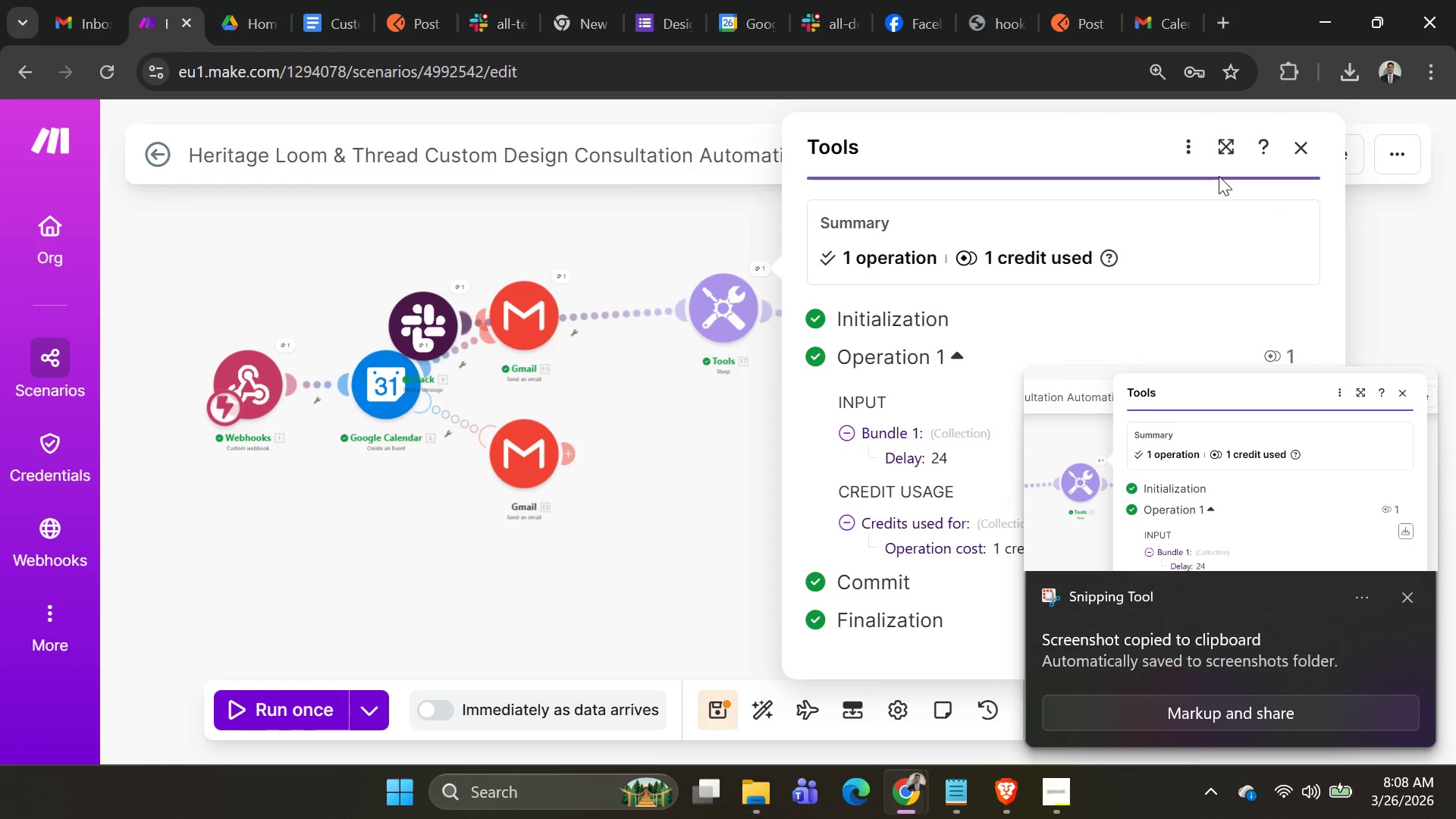 
key(Alt+Tab)